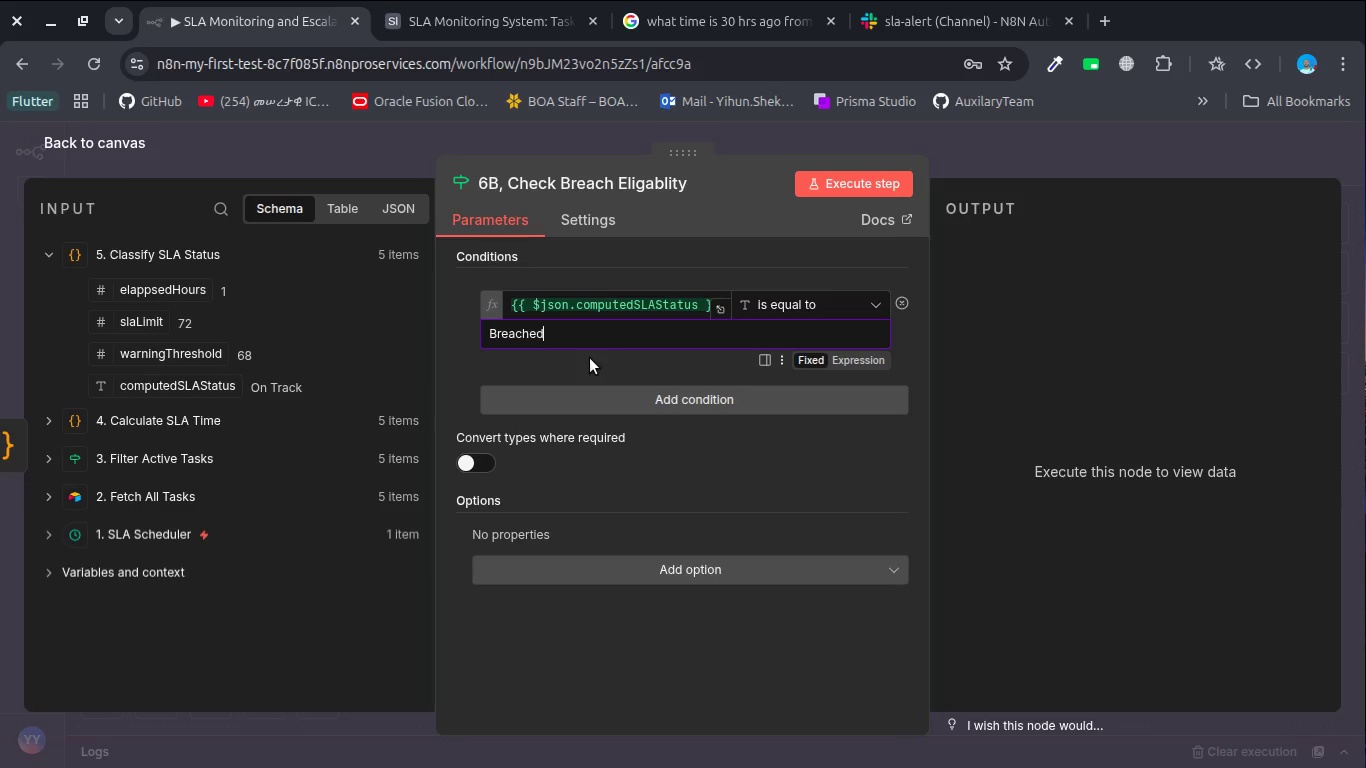 
left_click([590, 358])
 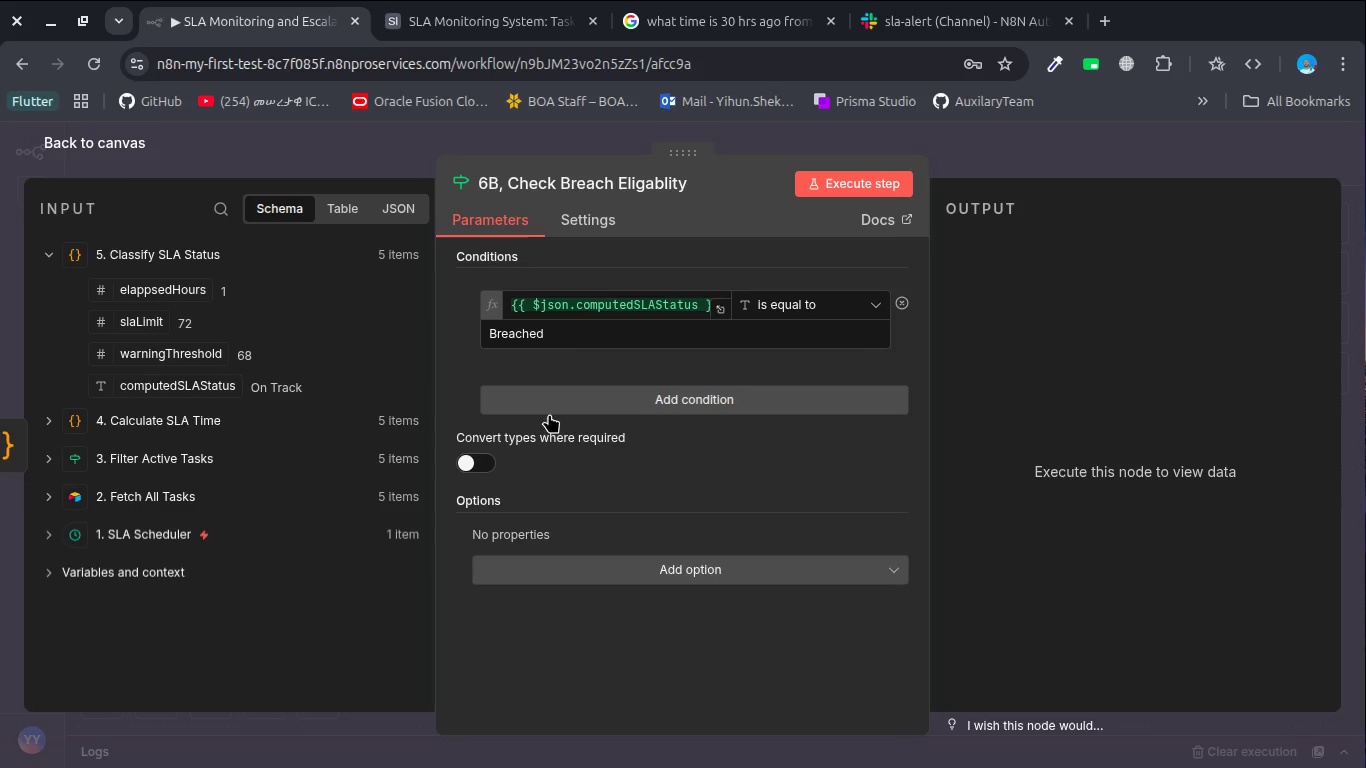 
left_click([553, 415])
 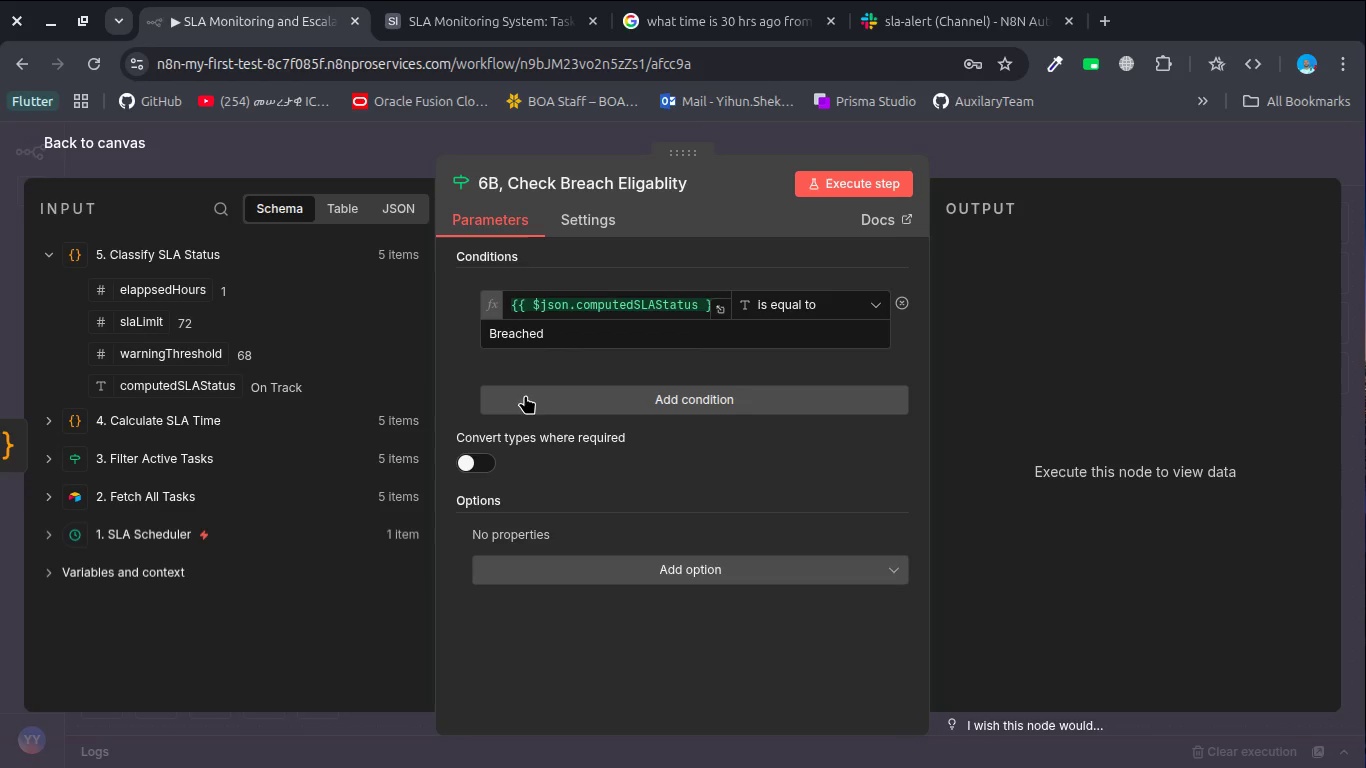 
left_click([545, 401])
 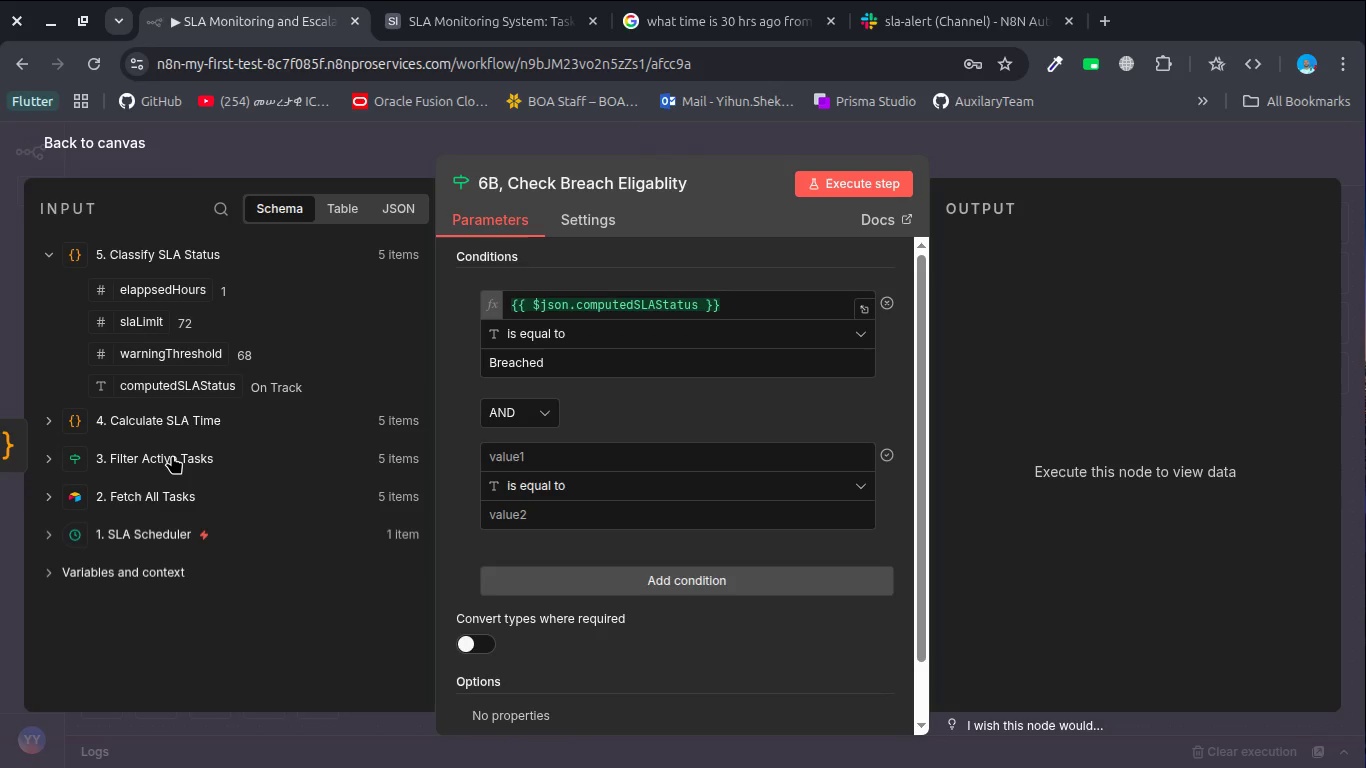 
left_click([172, 457])